 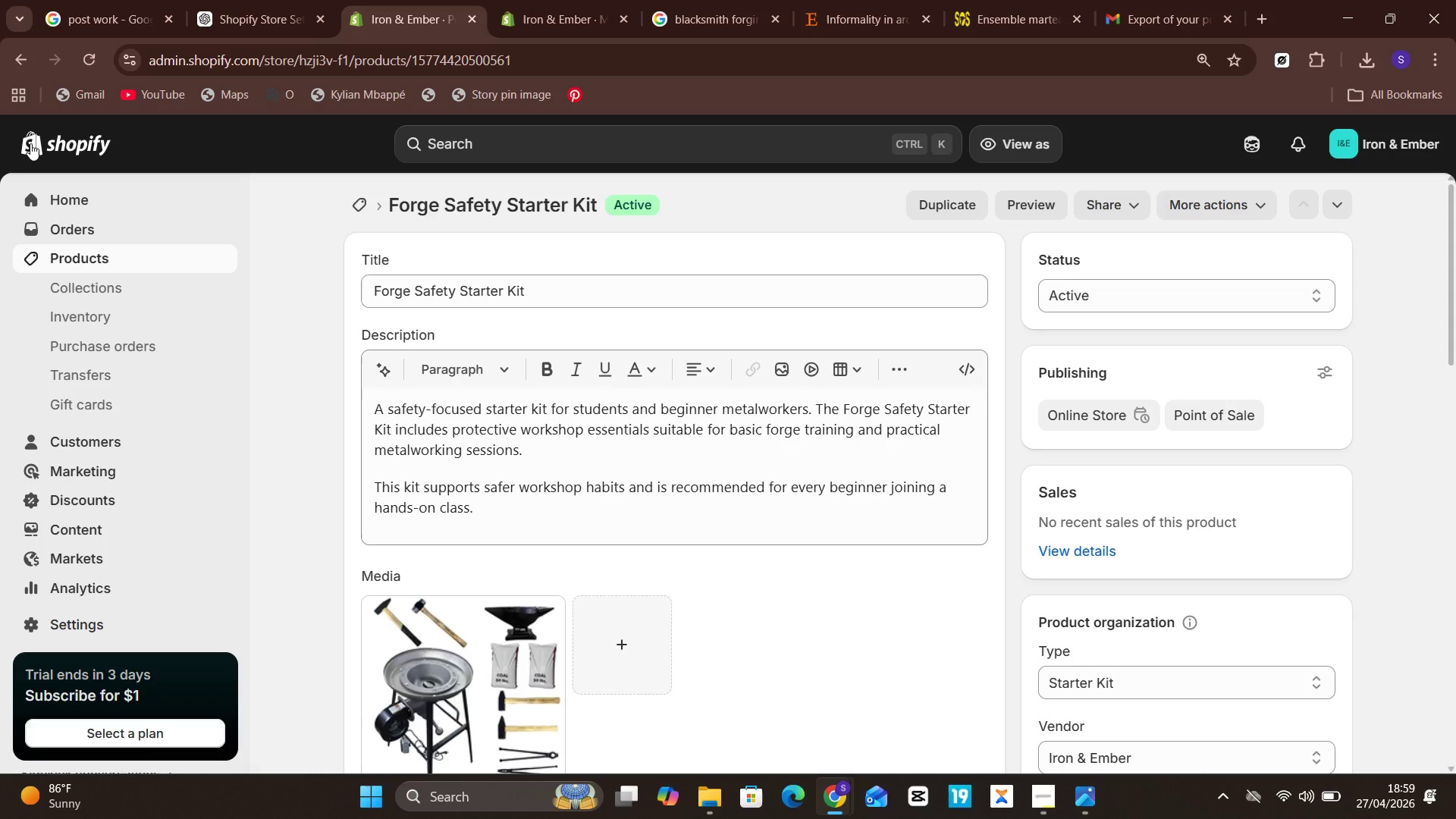 
mouse_move([15, 592])
 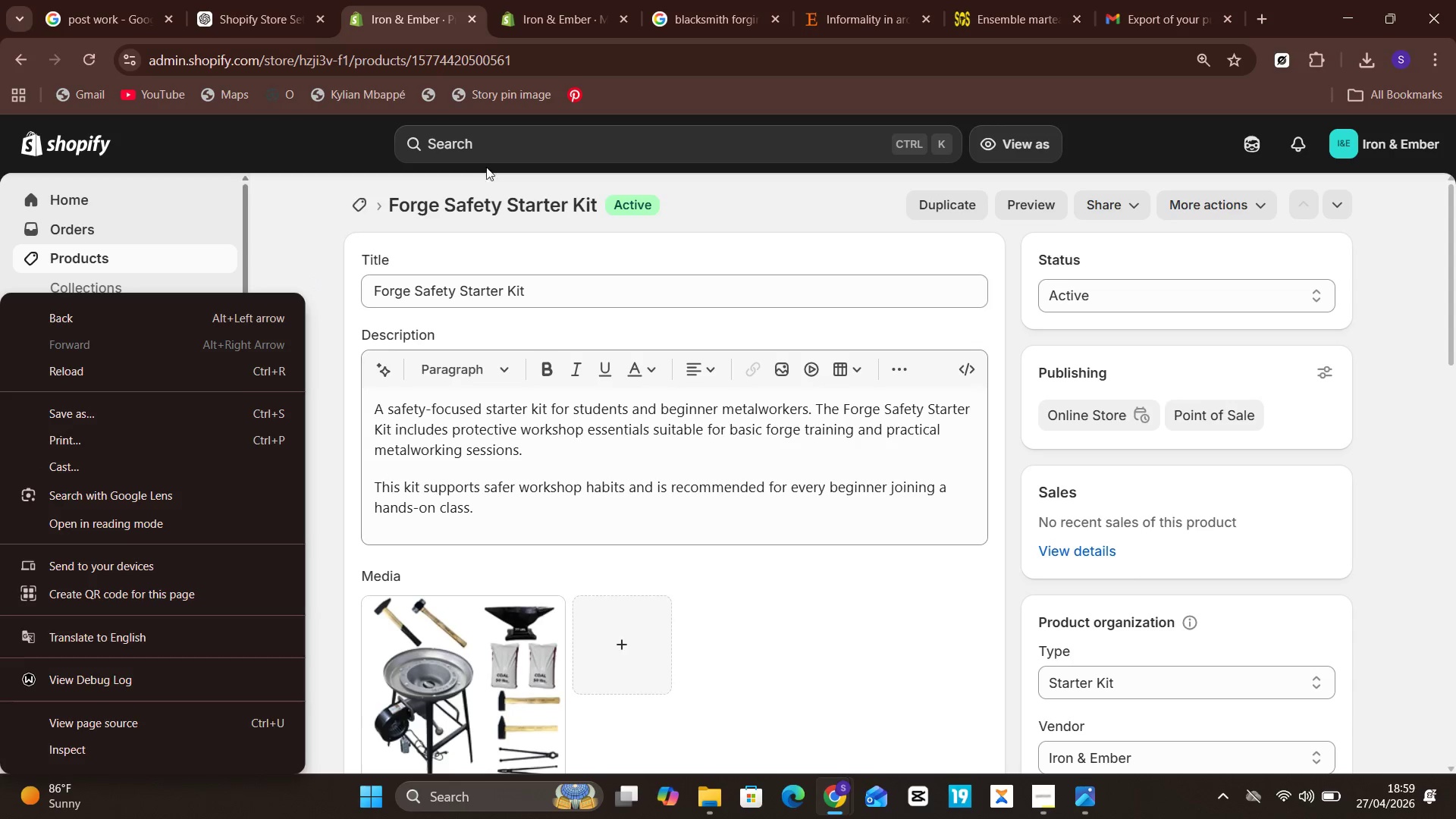 
left_click([494, 158])
 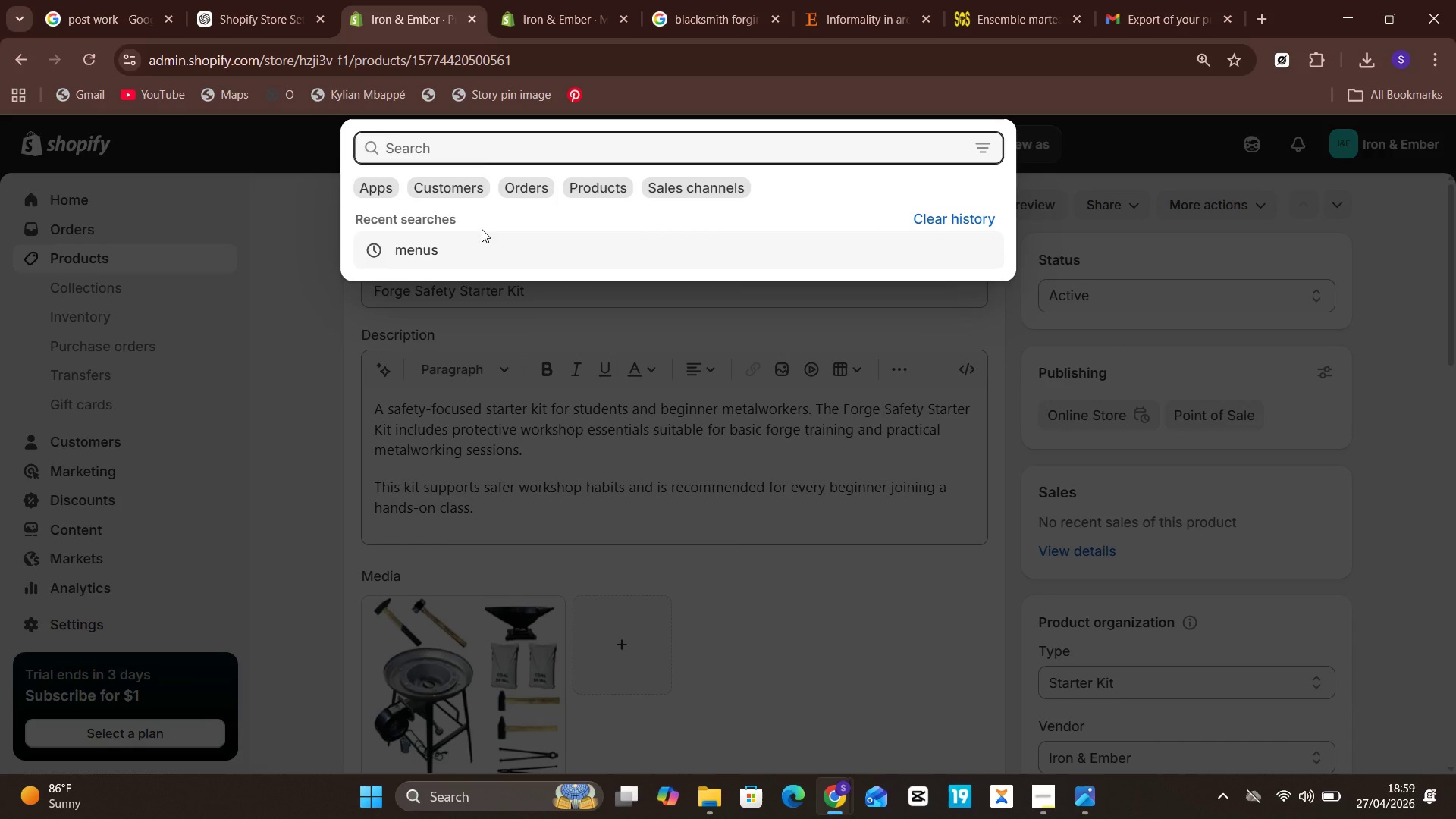 
left_click([479, 245])
 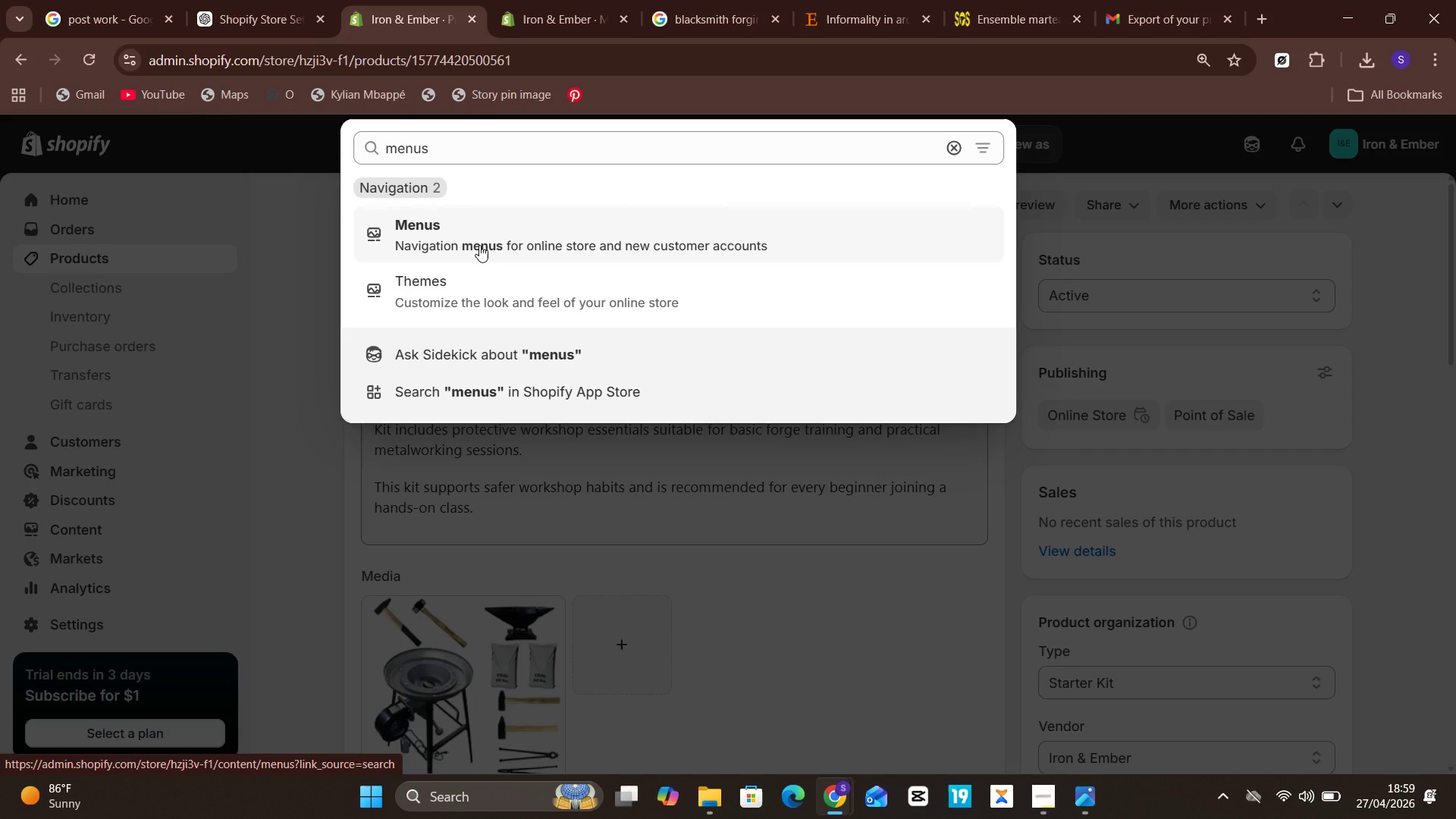 
wait(8.08)
 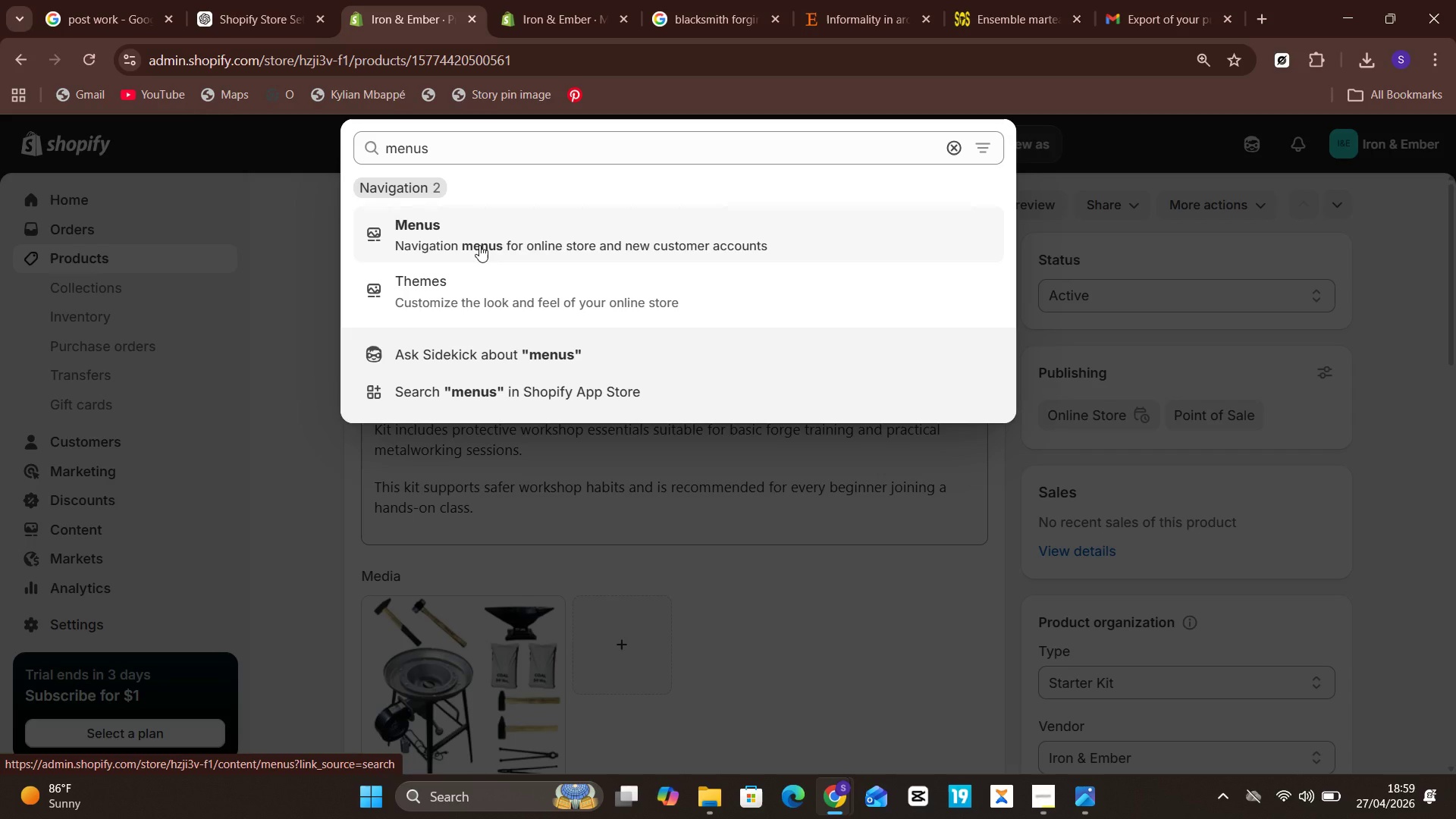 
left_click([432, 234])
 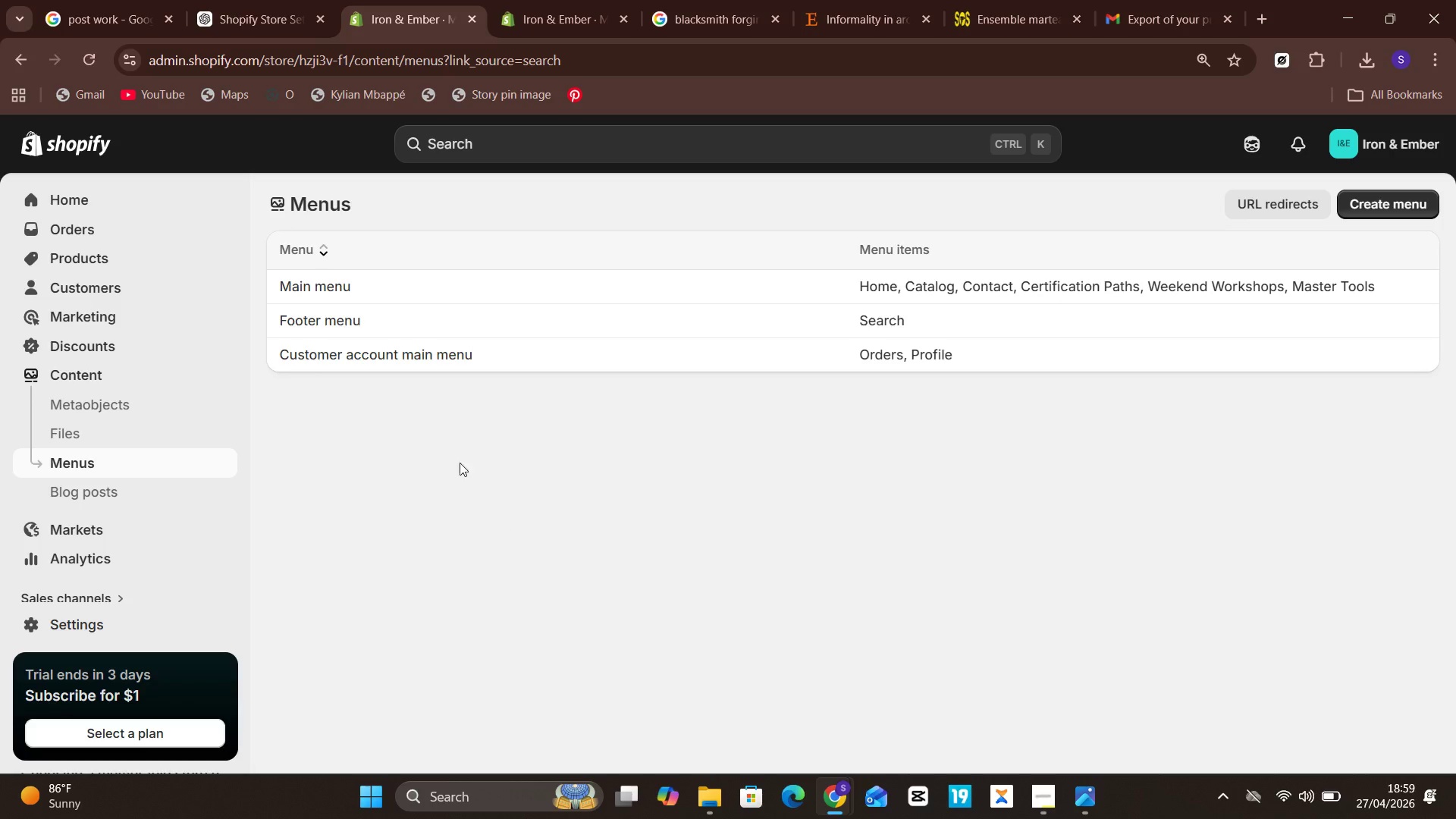 
left_click([335, 289])
 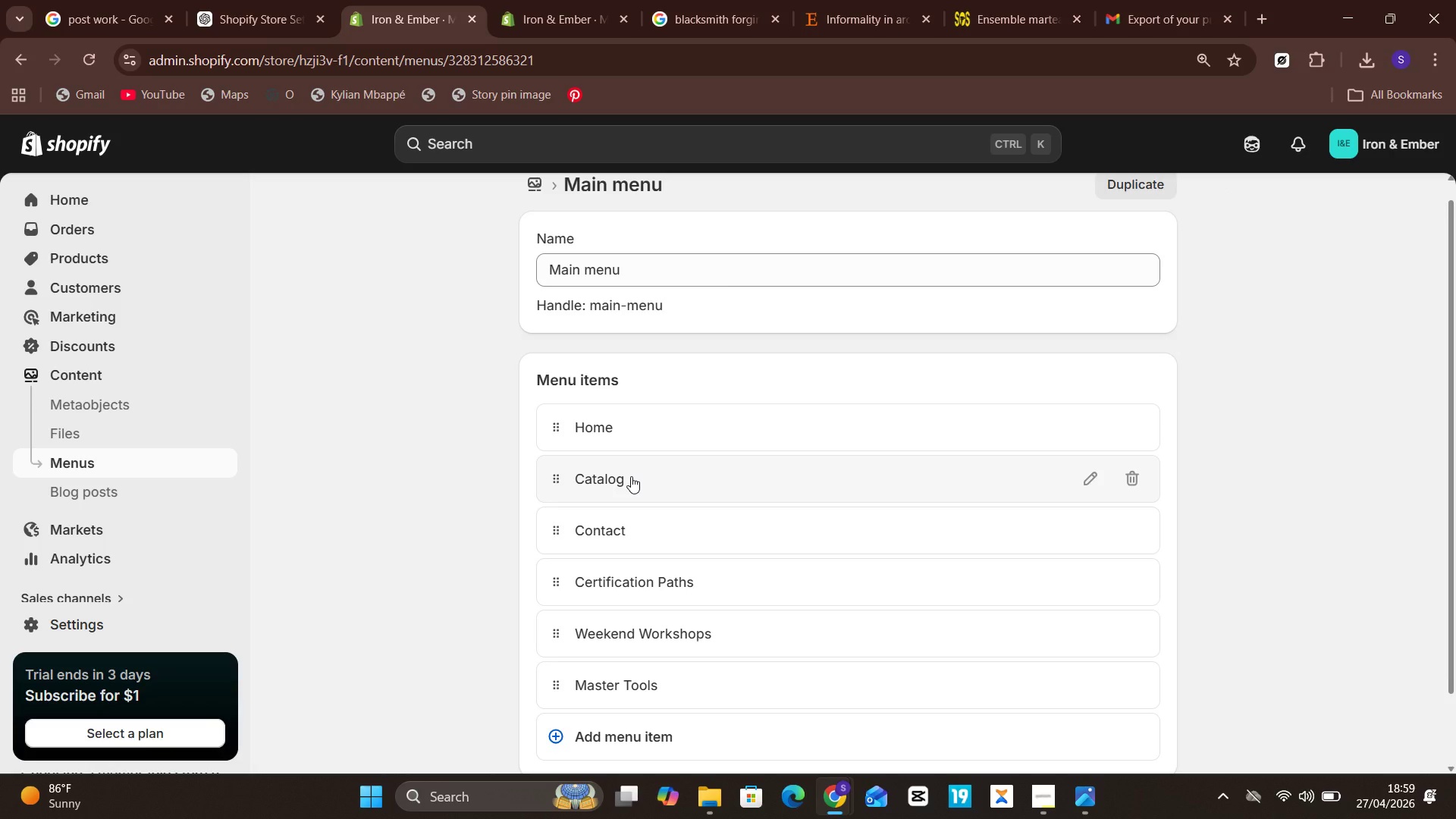 
wait(7.7)
 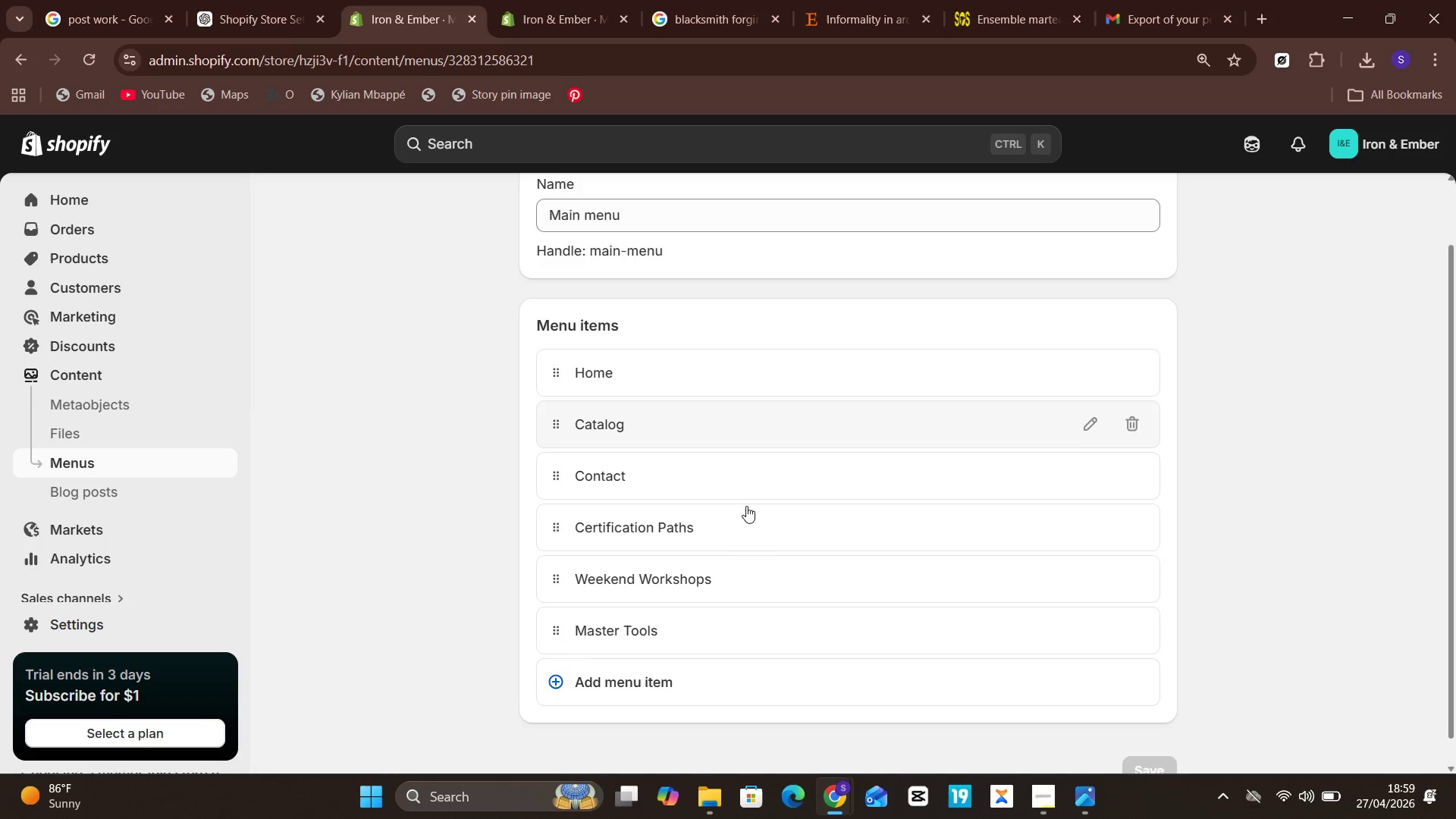 
left_click([1133, 484])
 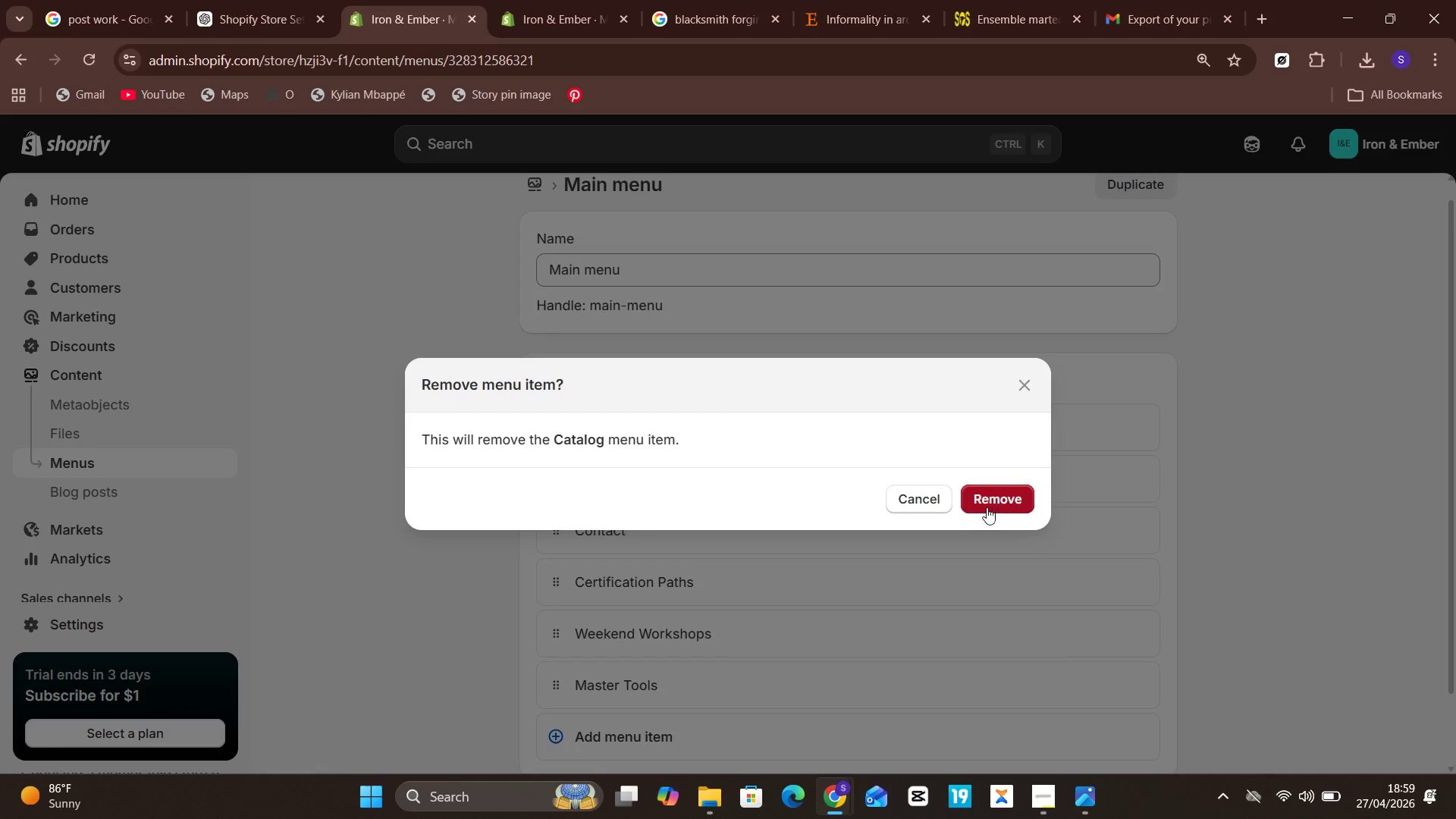 
left_click([990, 508])
 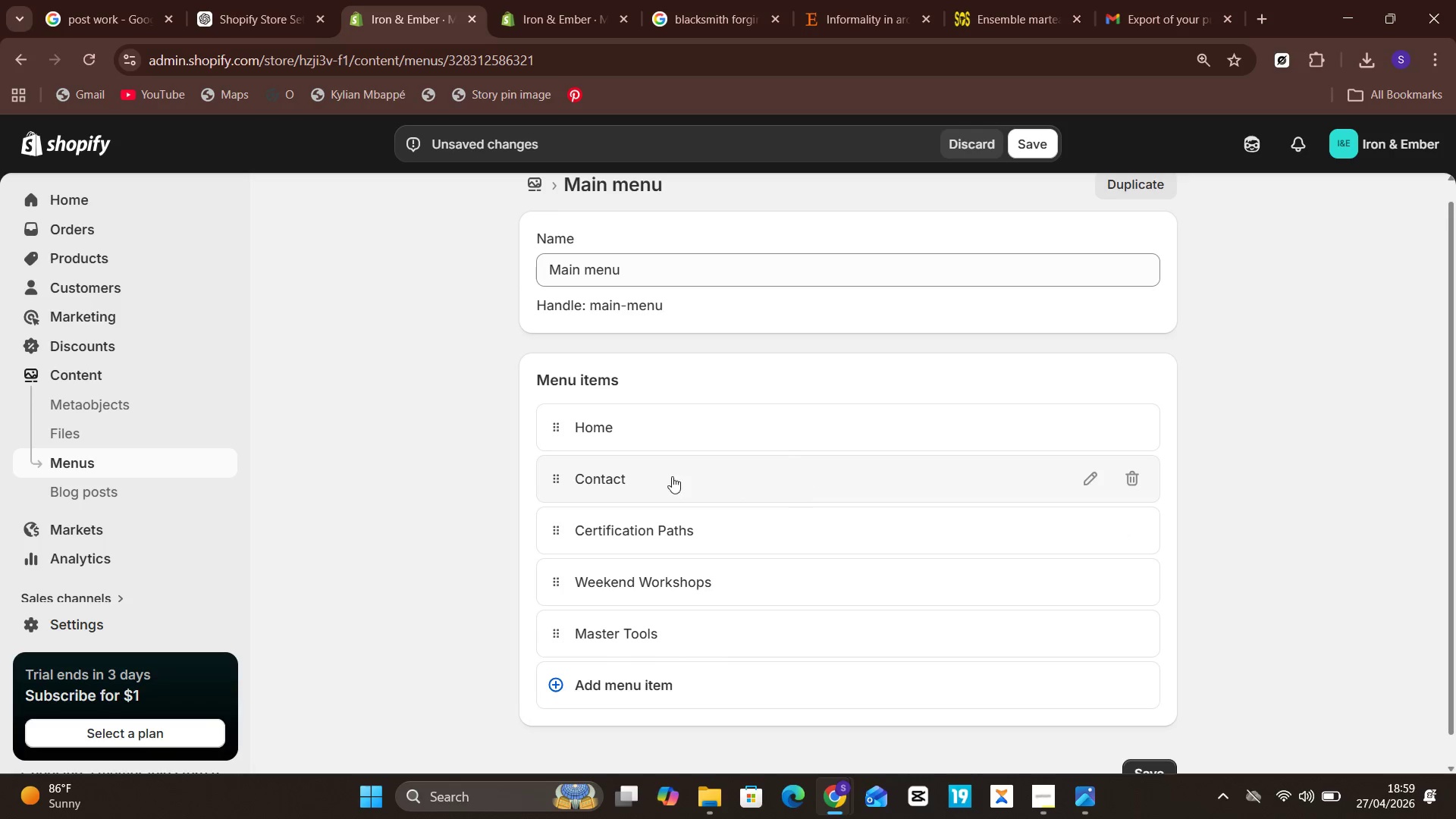 
left_click_drag(start_coordinate=[554, 479], to_coordinate=[576, 626])
 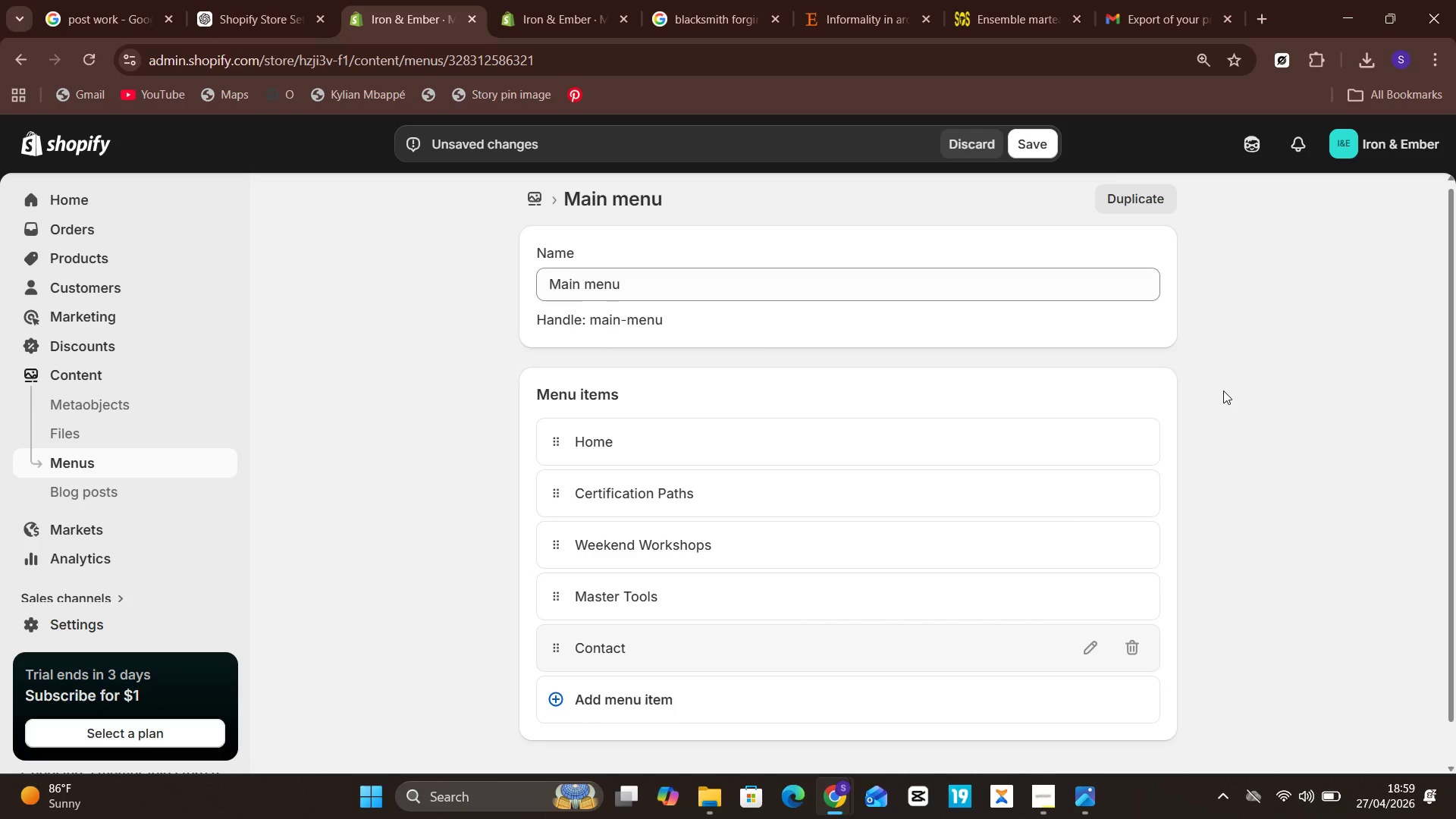 
key(Meta+PrintScreen)
 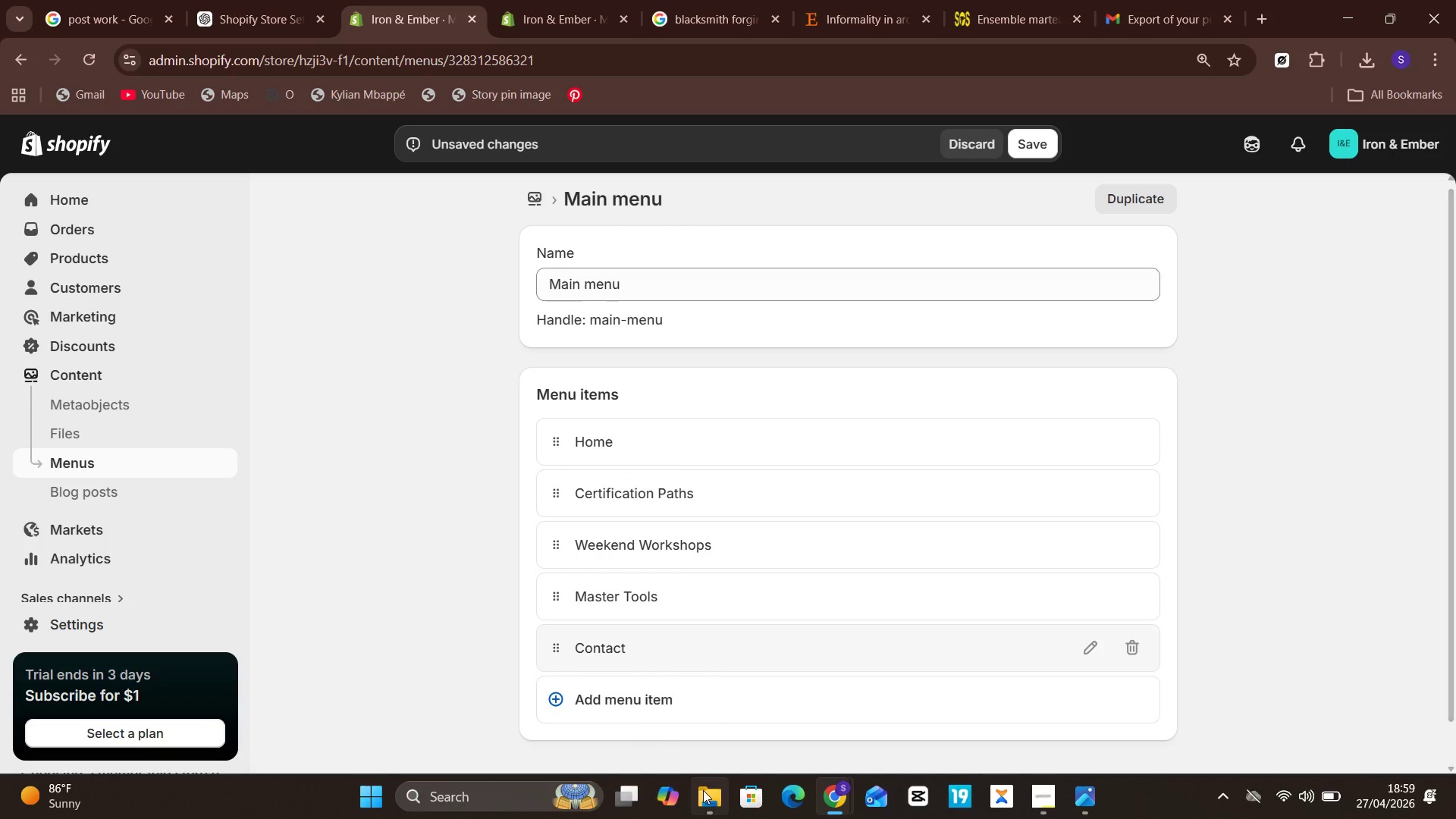 
left_click([742, 687])
 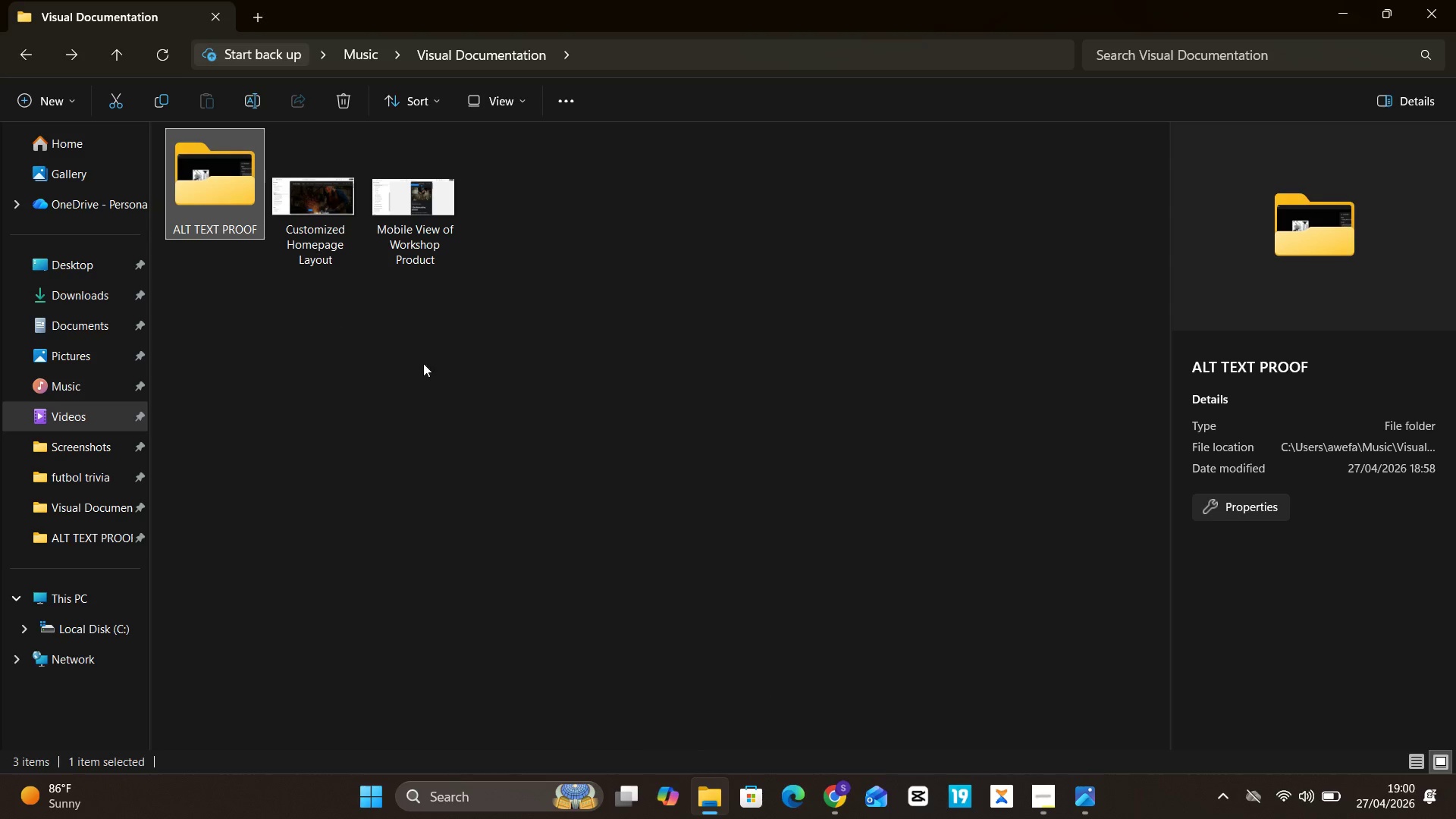 
left_click([455, 386])
 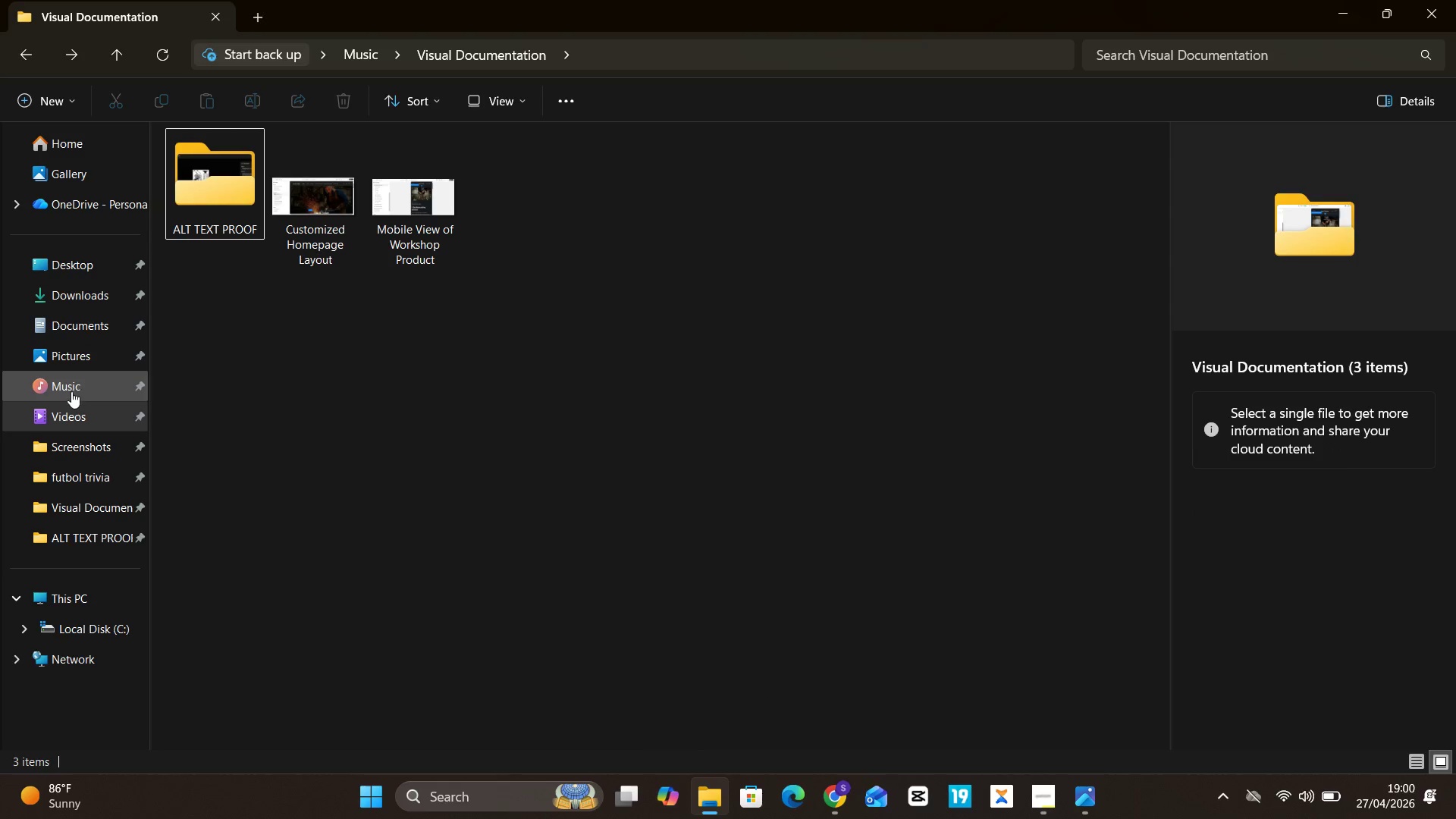 
left_click([77, 359])
 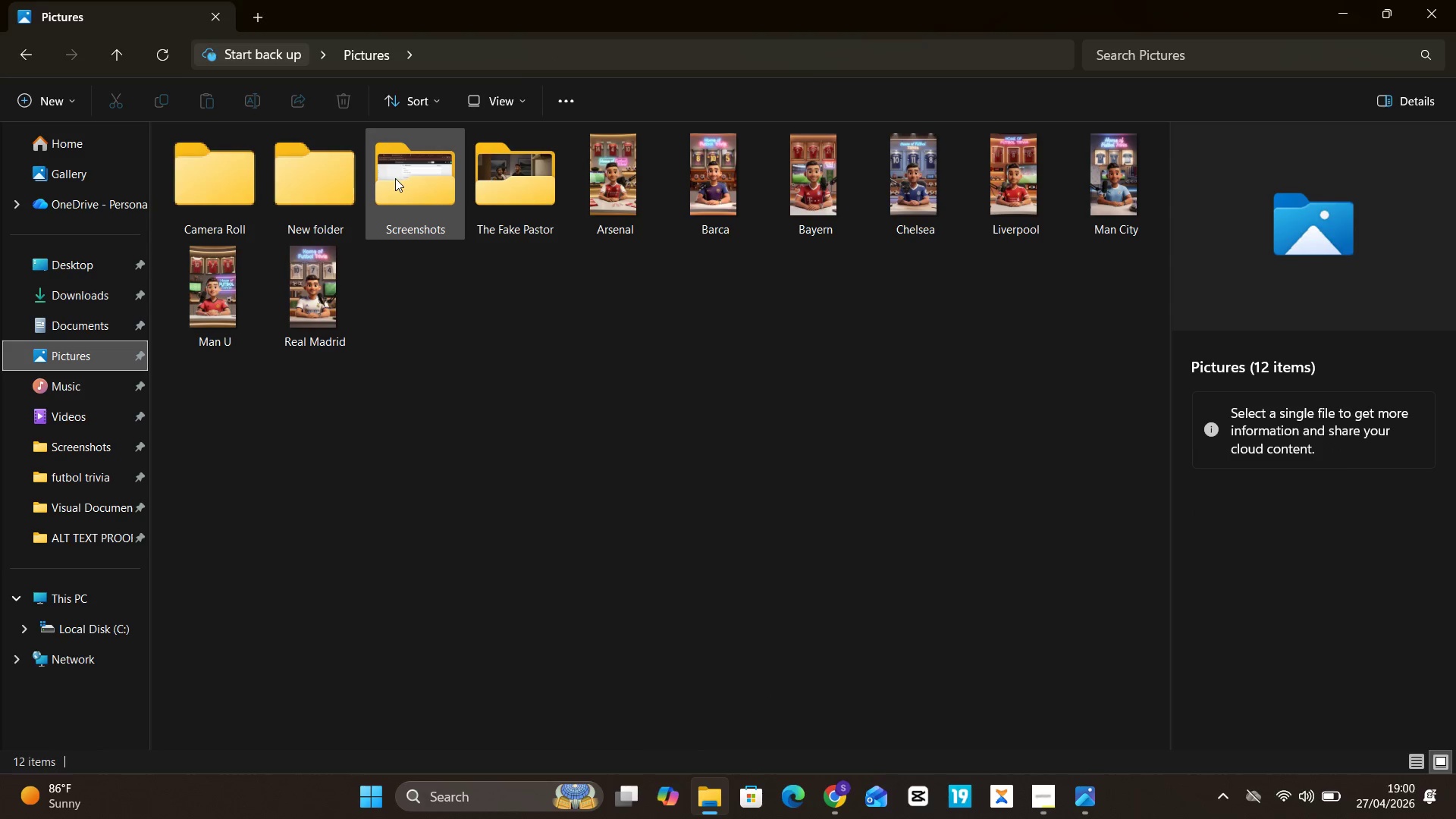 
double_click([395, 178])
 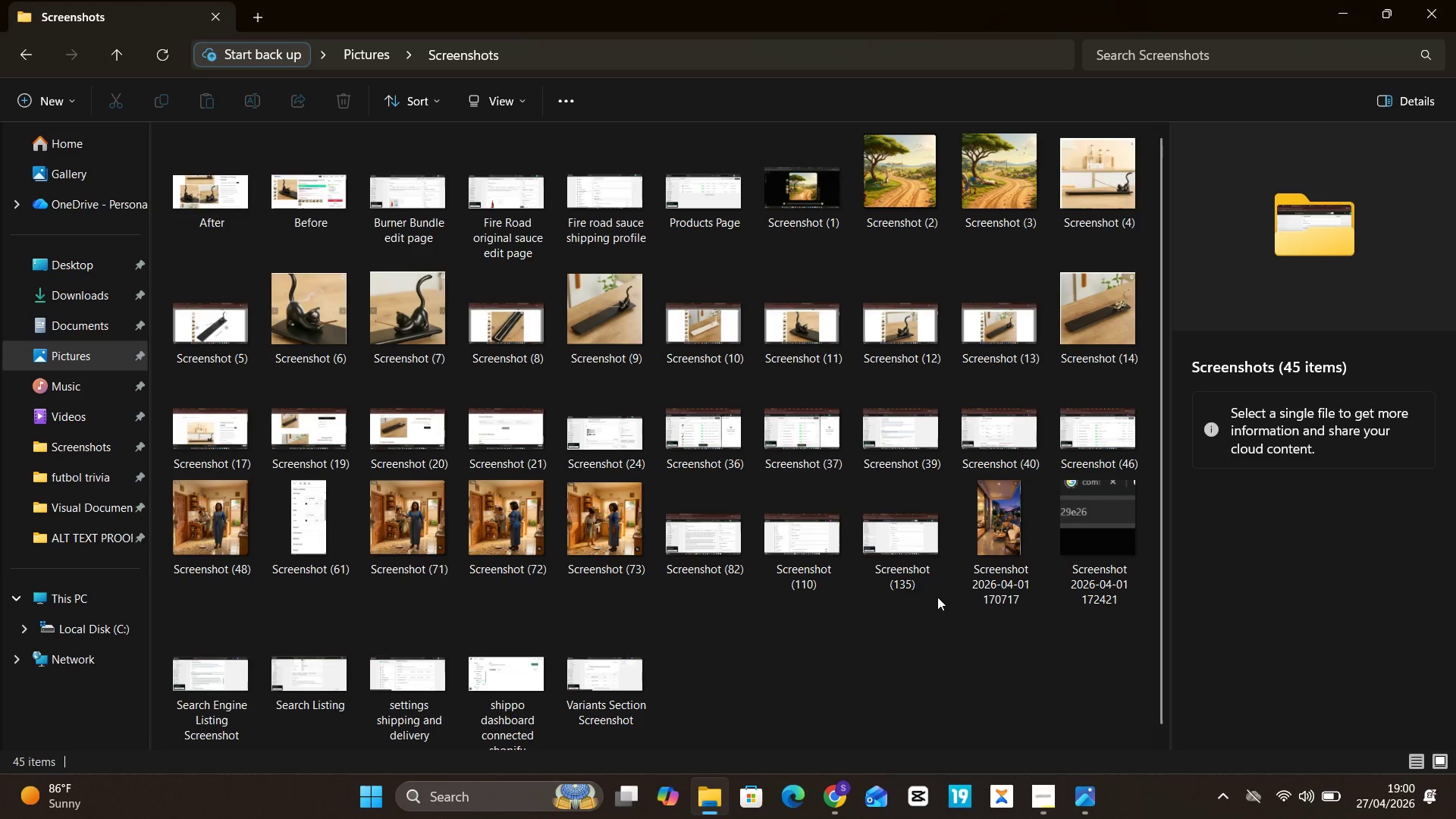 
double_click([916, 538])
 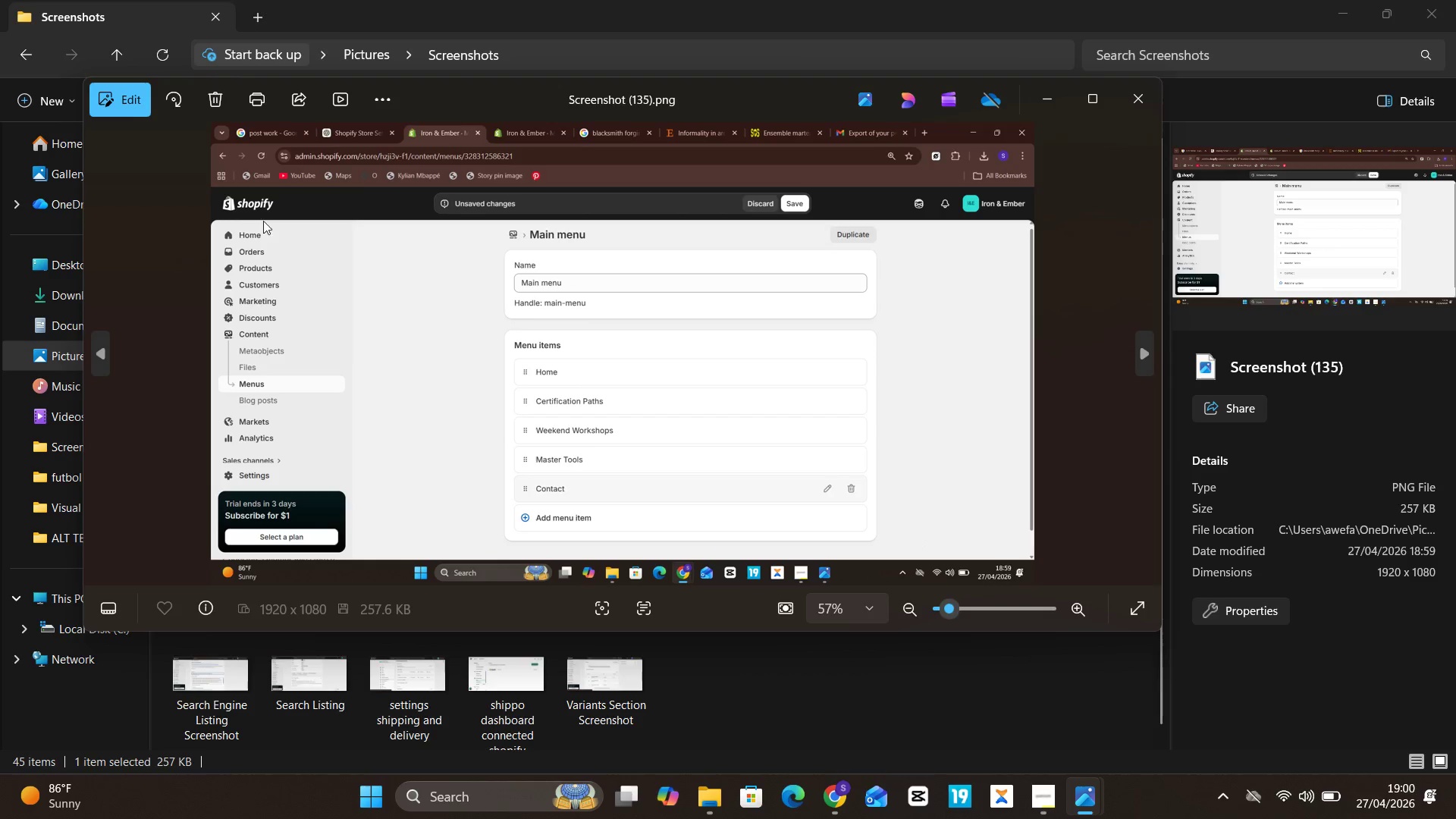 
wait(5.06)
 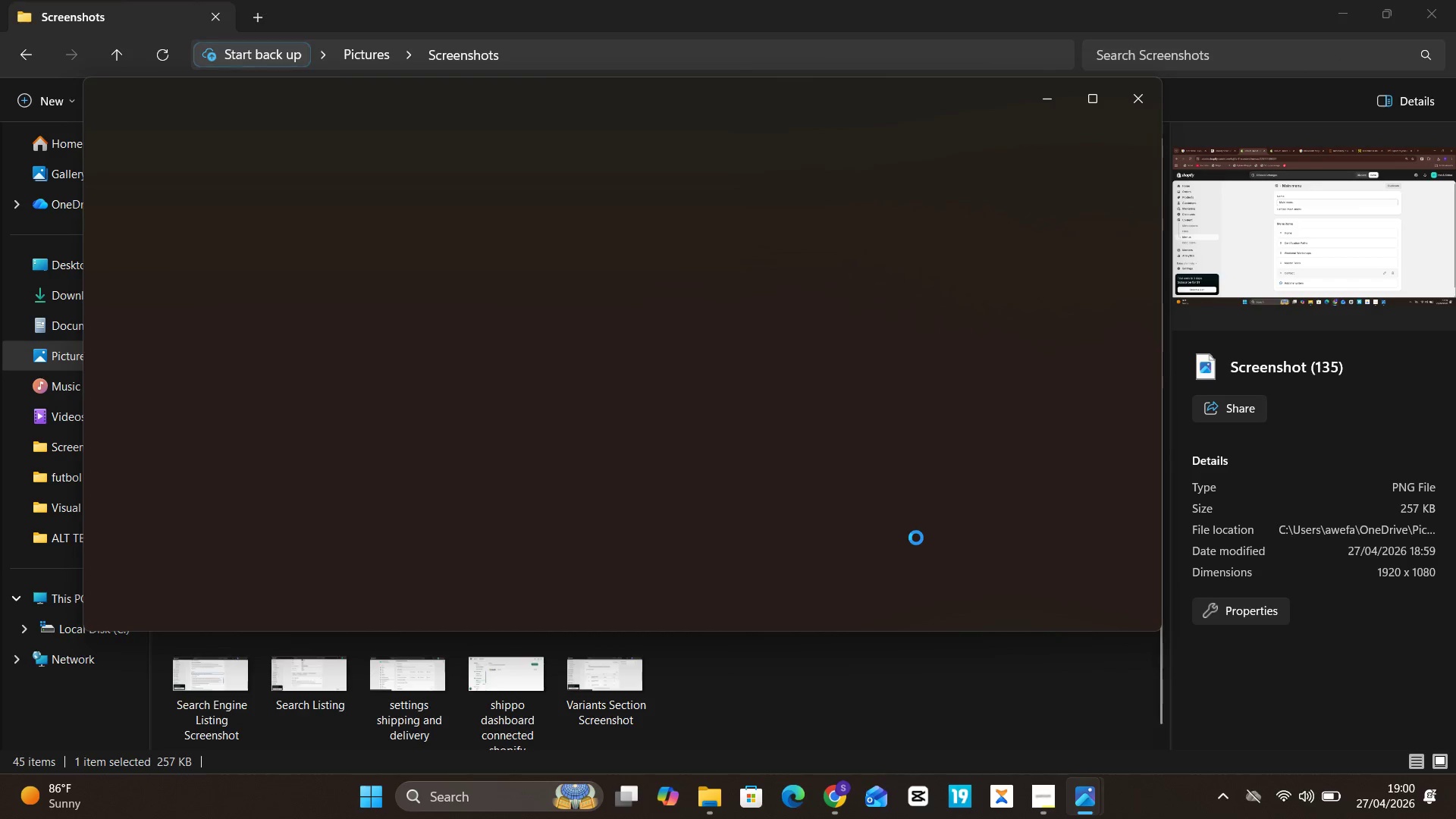 
left_click([132, 114])
 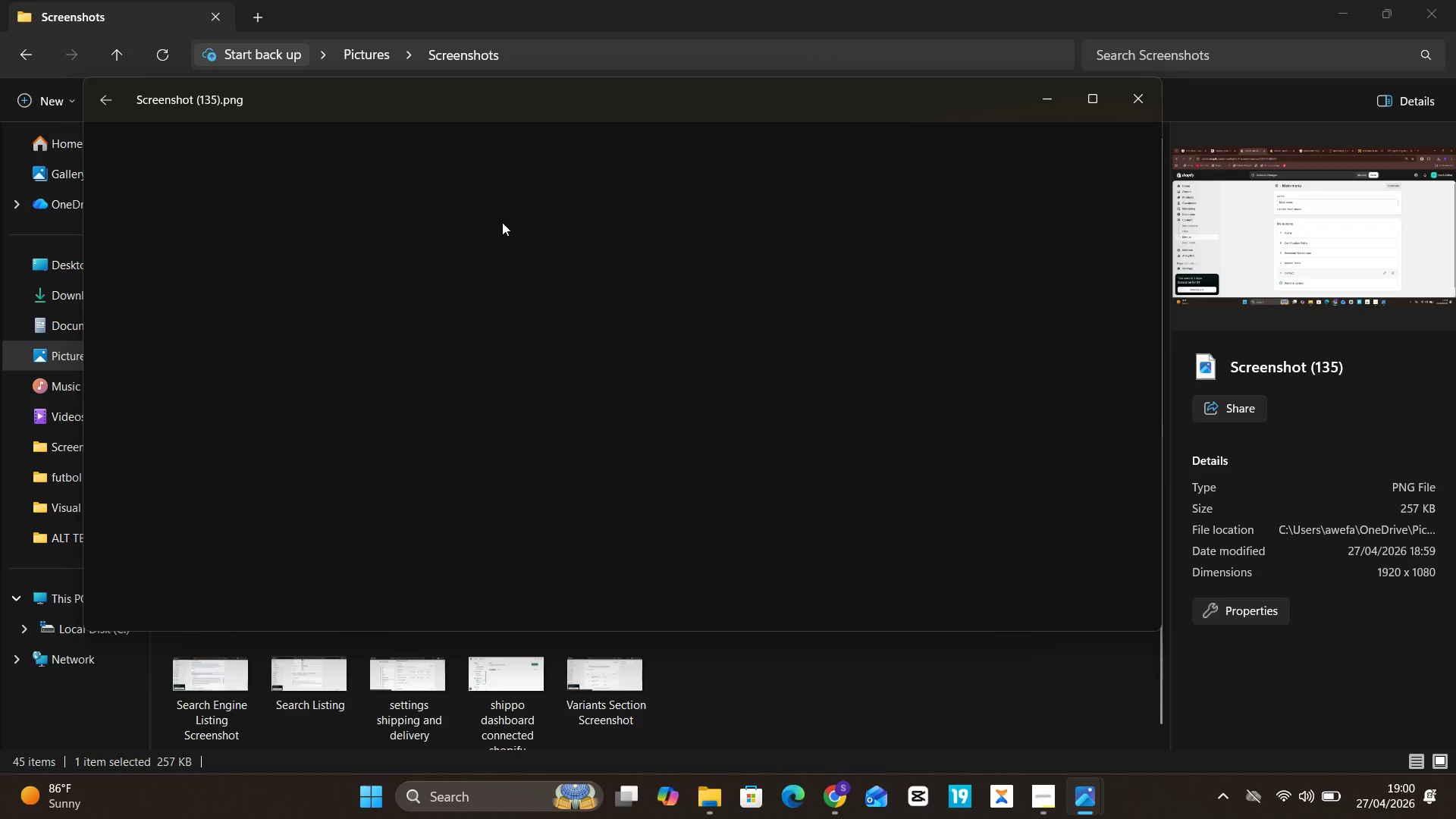 
left_click_drag(start_coordinate=[526, 232], to_coordinate=[535, 265])
 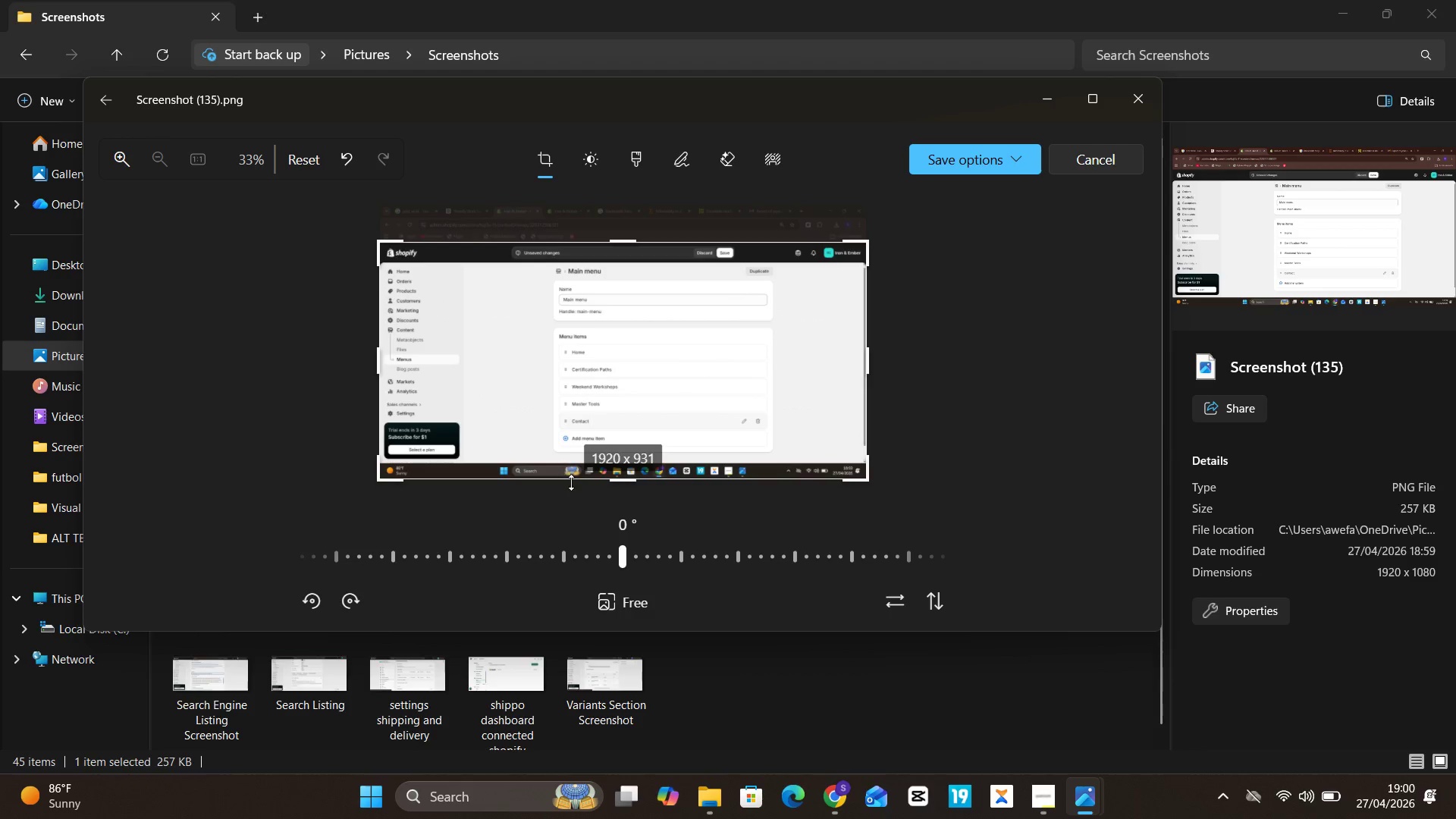 
left_click_drag(start_coordinate=[573, 488], to_coordinate=[584, 475])
 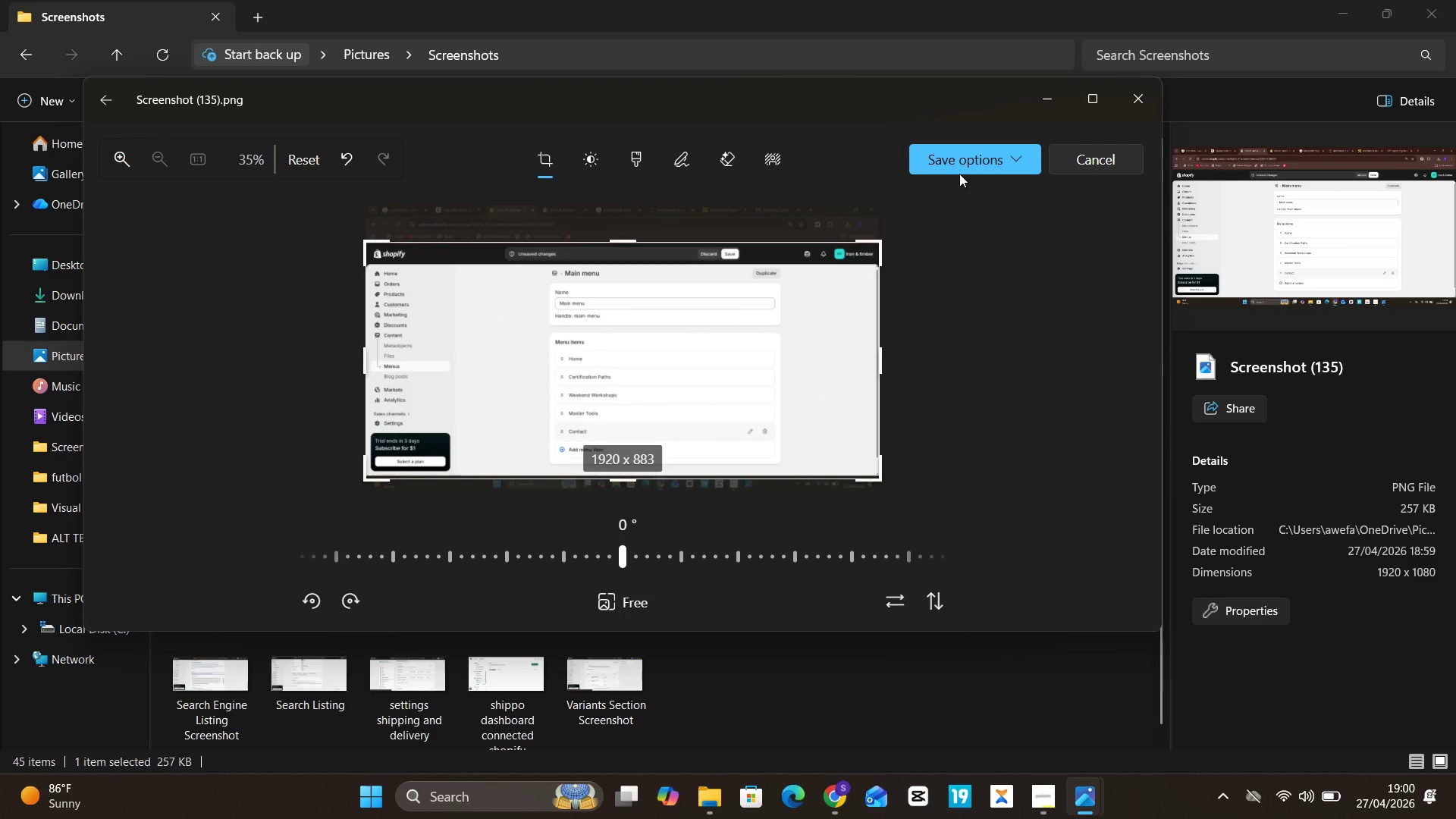 
left_click([961, 172])
 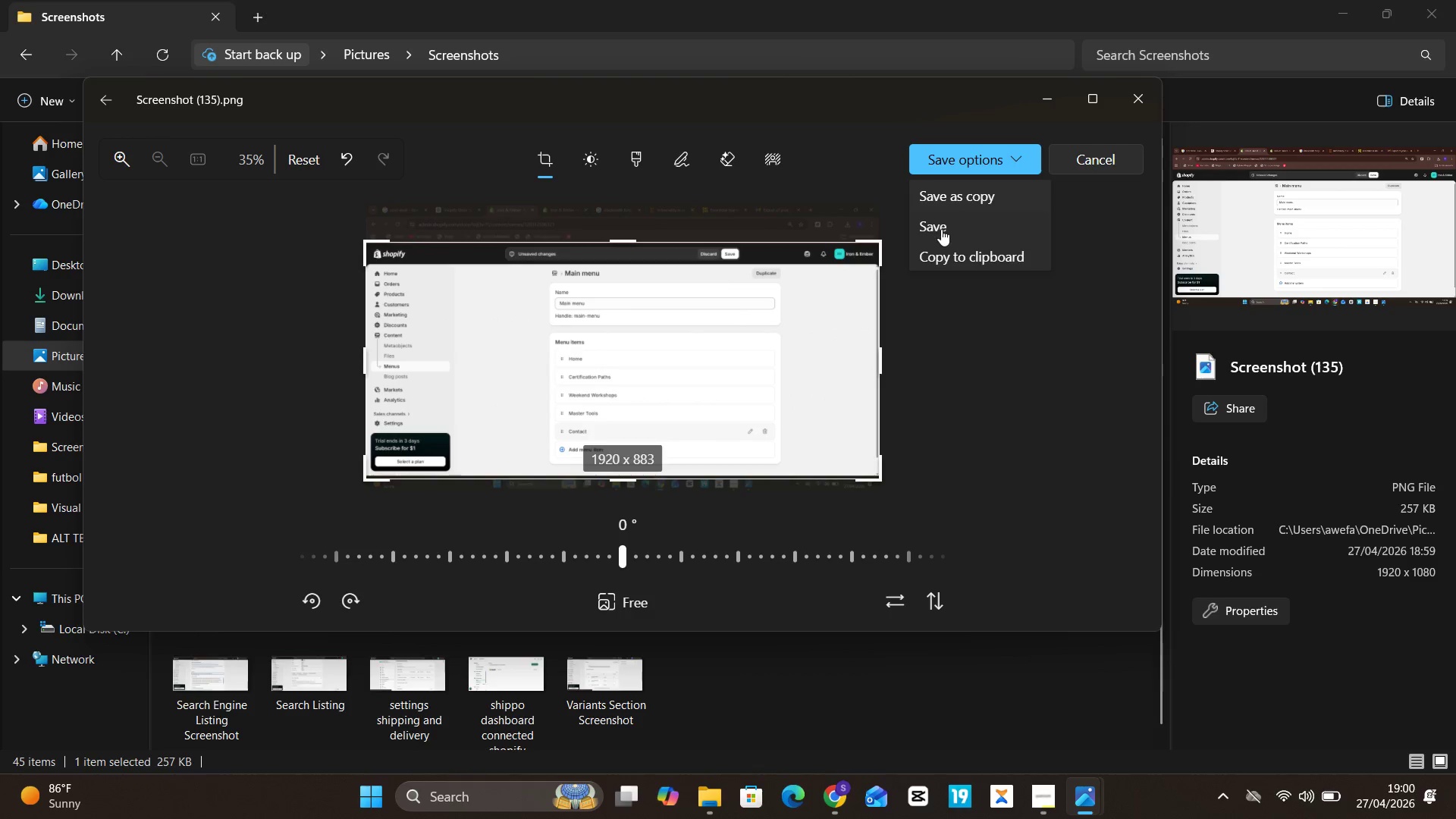 
left_click([941, 230])
 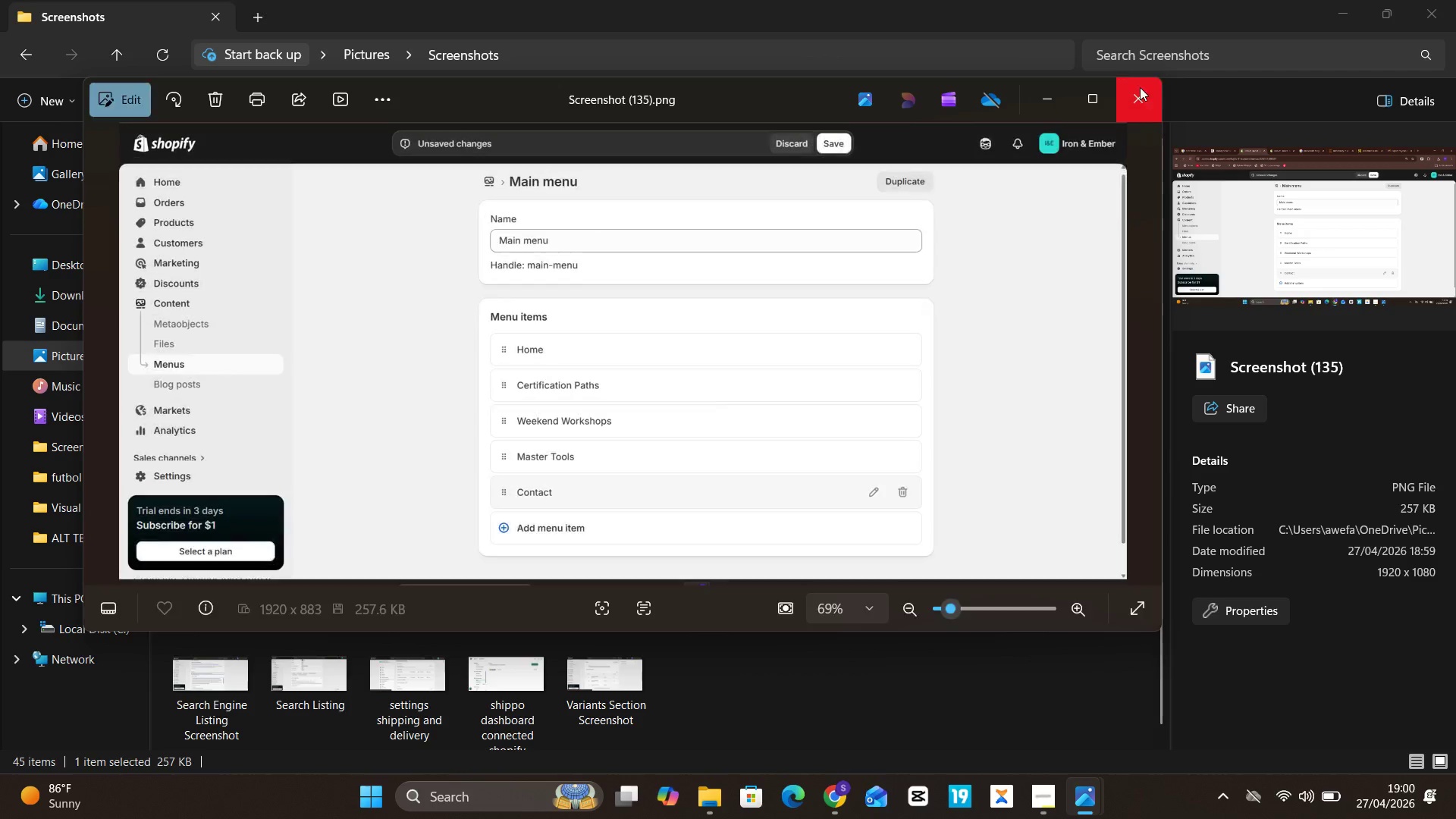 
left_click([1134, 92])
 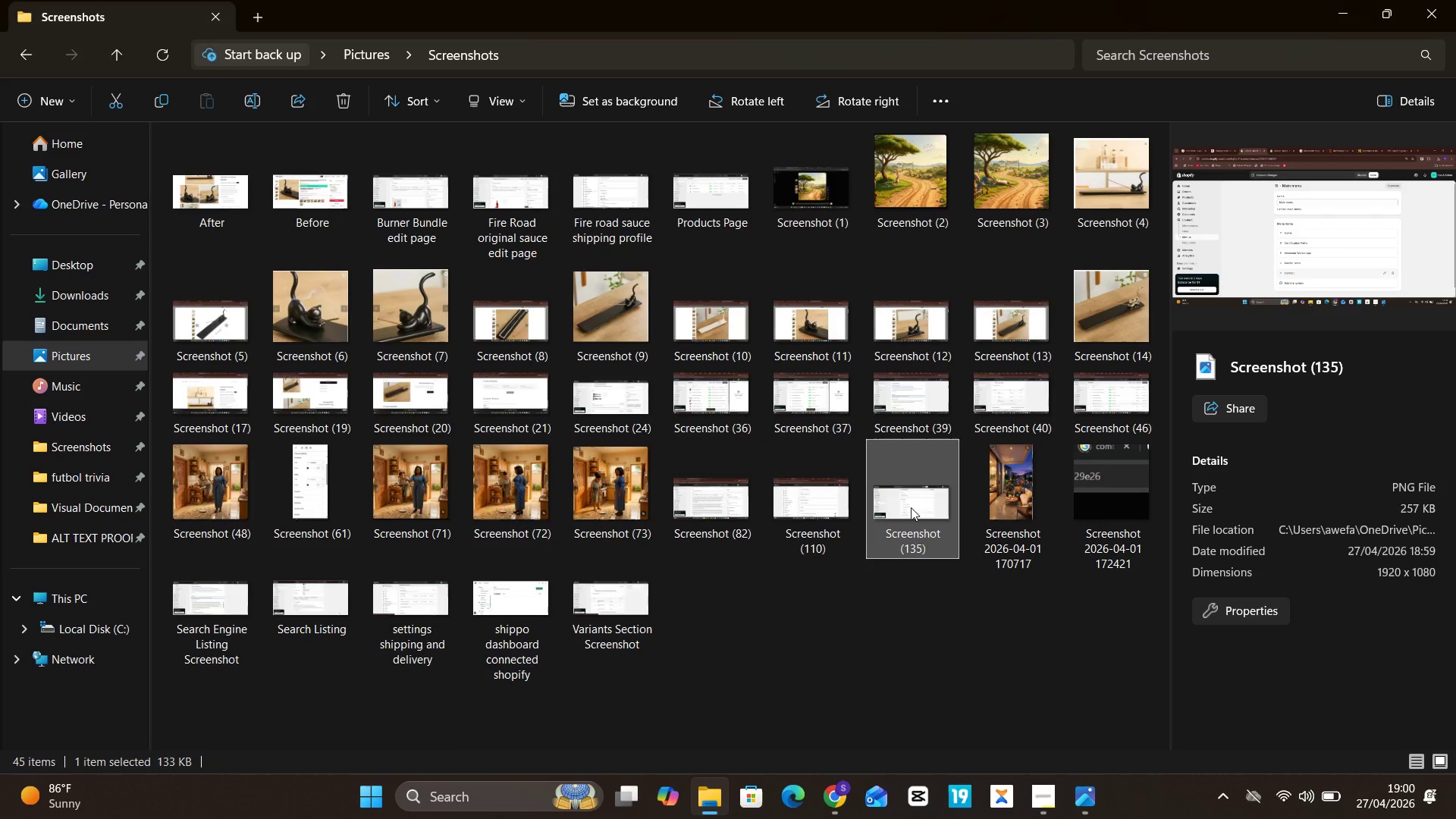 
right_click([911, 509])
 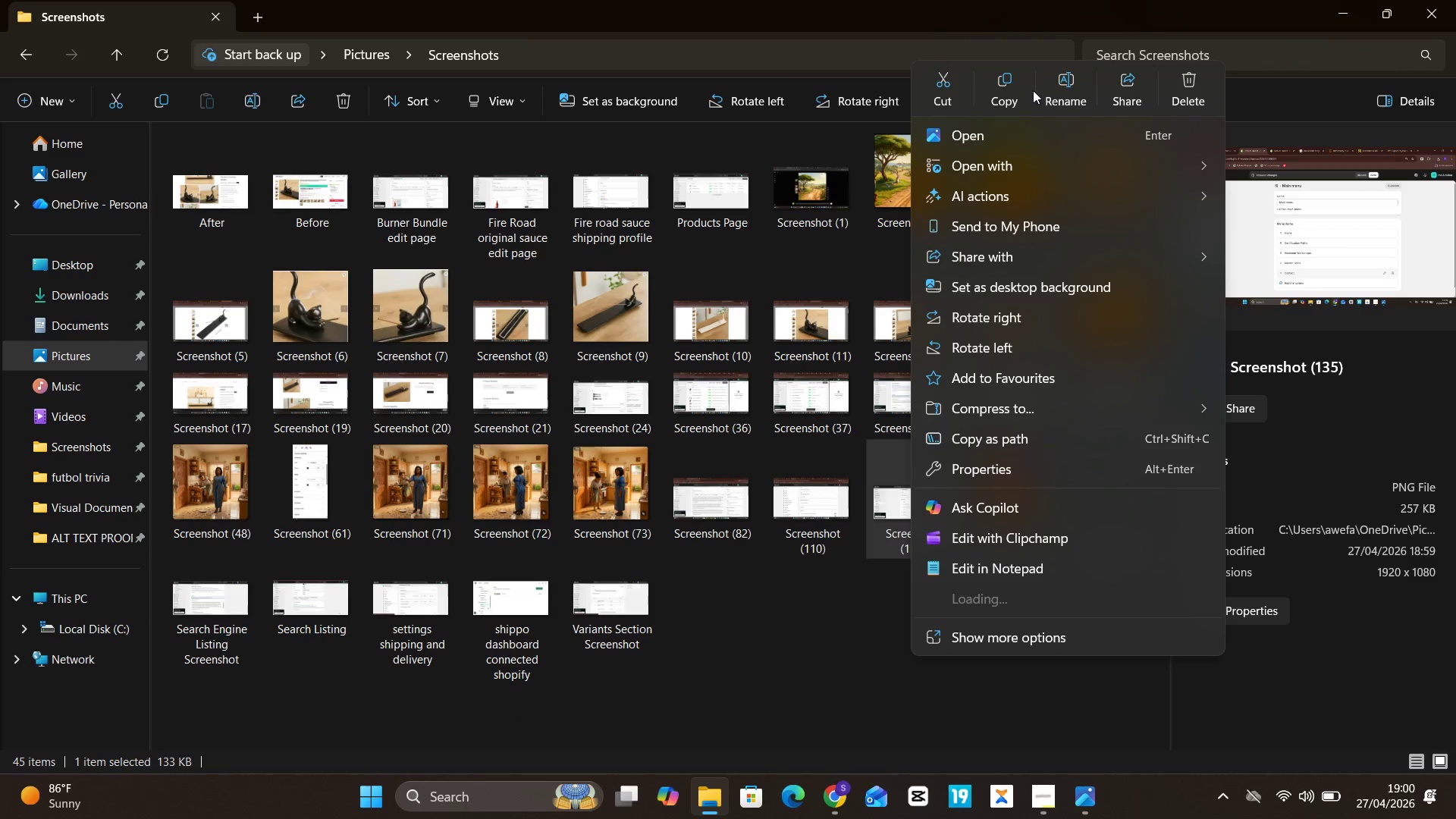 
left_click([1055, 111])